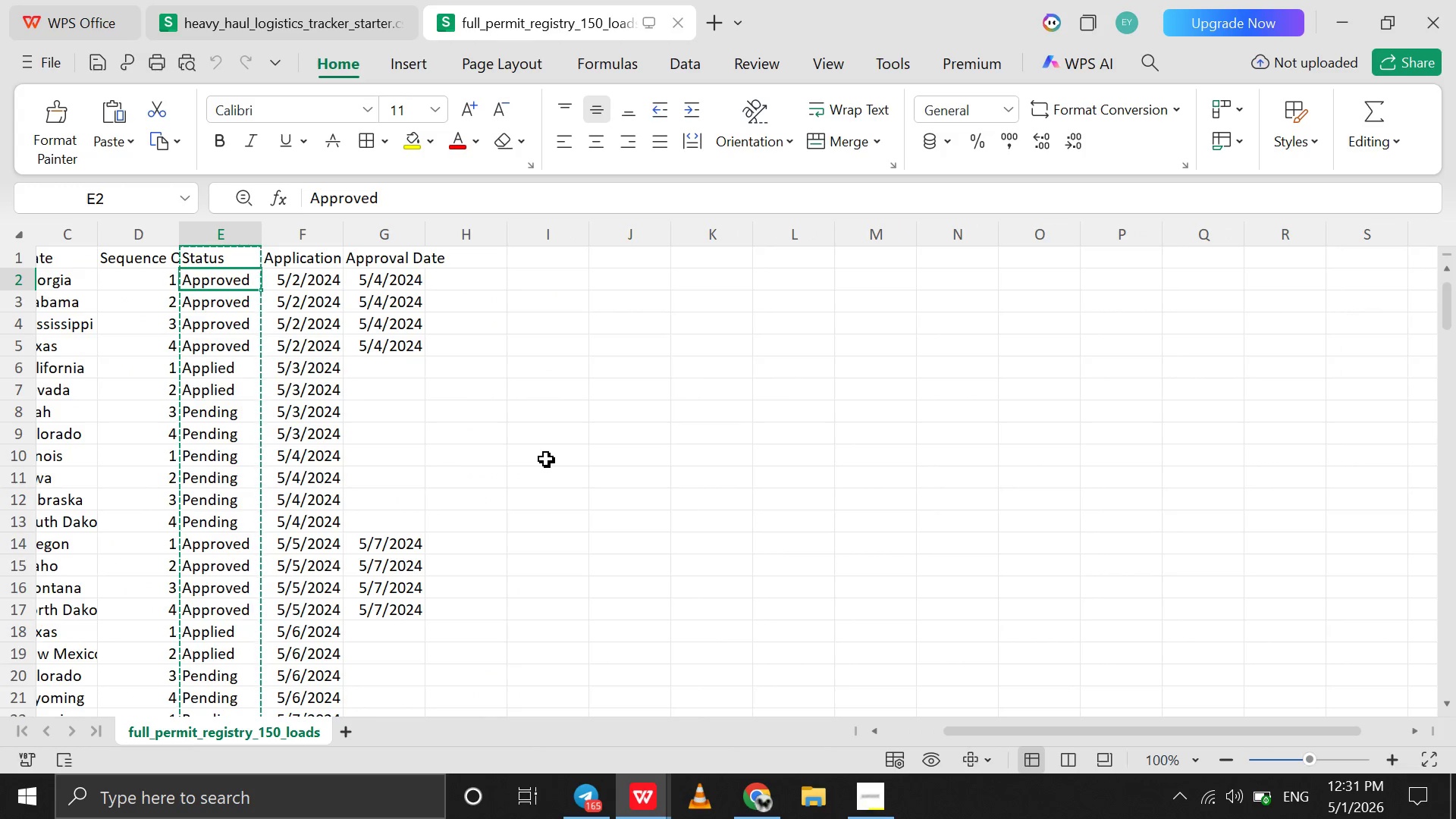 
hold_key(key=ShiftLeft, duration=1.06)
scroll: coordinate [546, 459], scroll_direction: down, amount: 2.0
 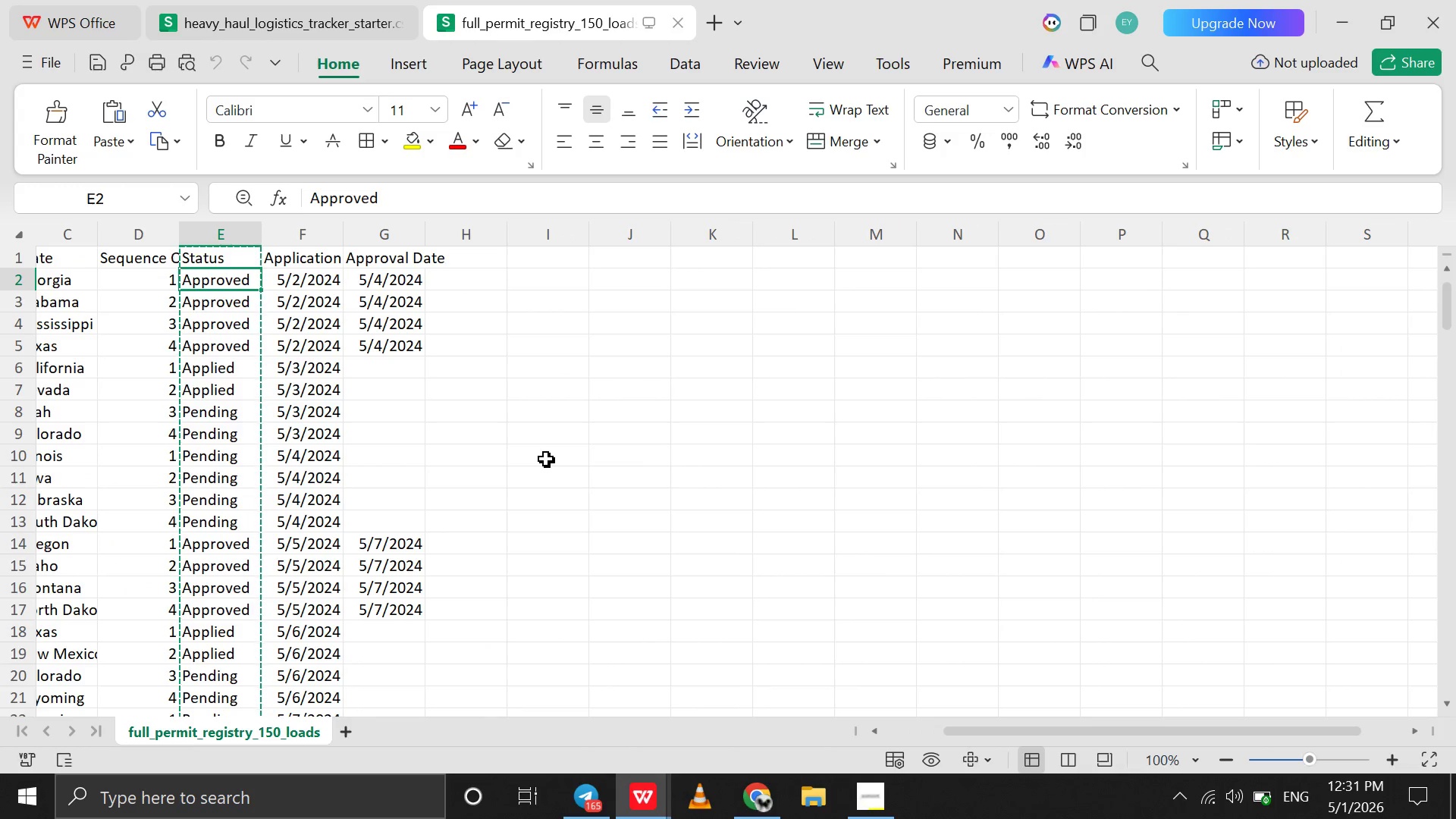 
hold_key(key=ShiftLeft, duration=11.62)
left_click([1446, 312])
 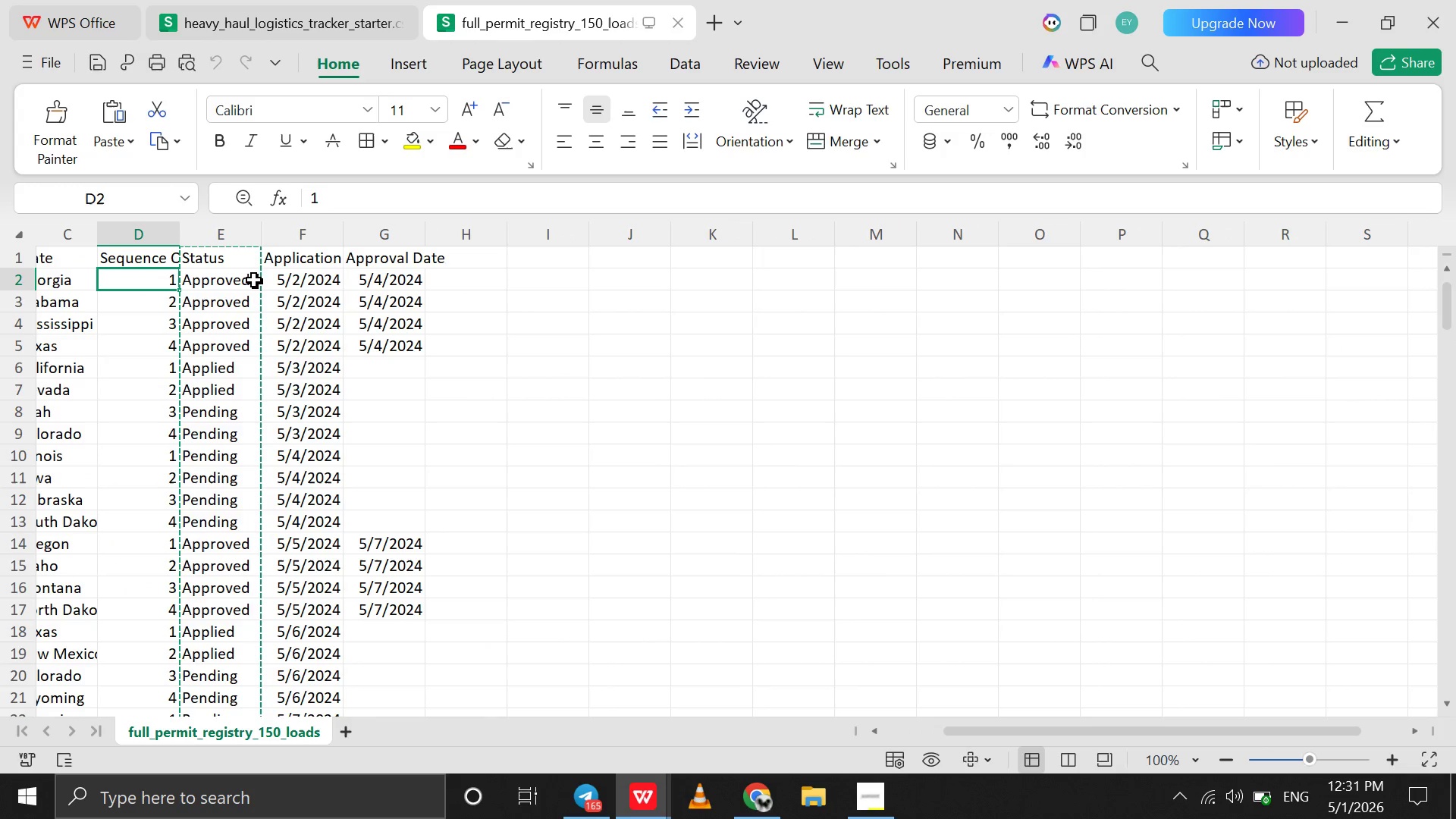 
left_click([254, 280])
 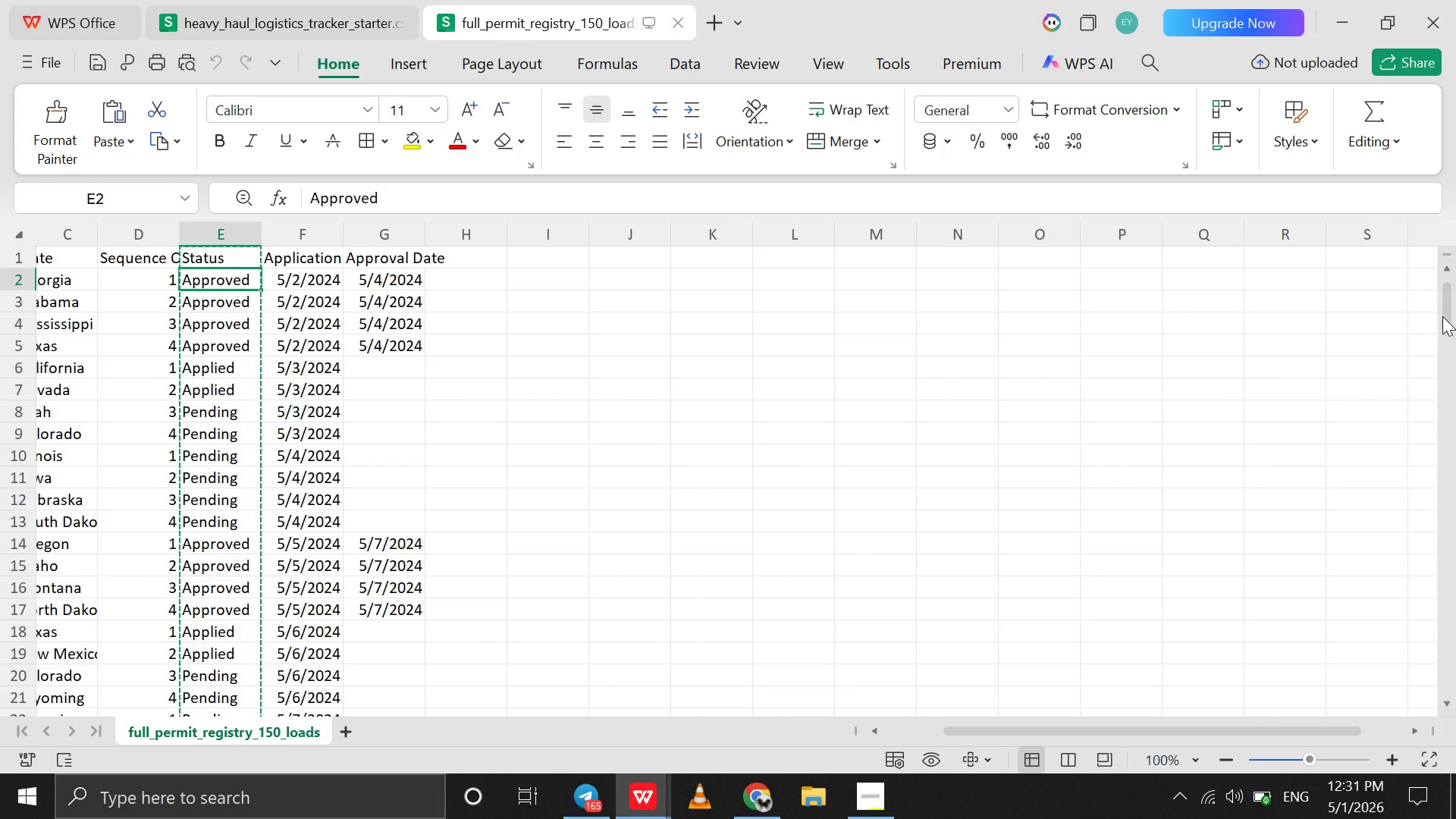 
left_click_drag(start_coordinate=[1446, 312], to_coordinate=[1416, 810])
 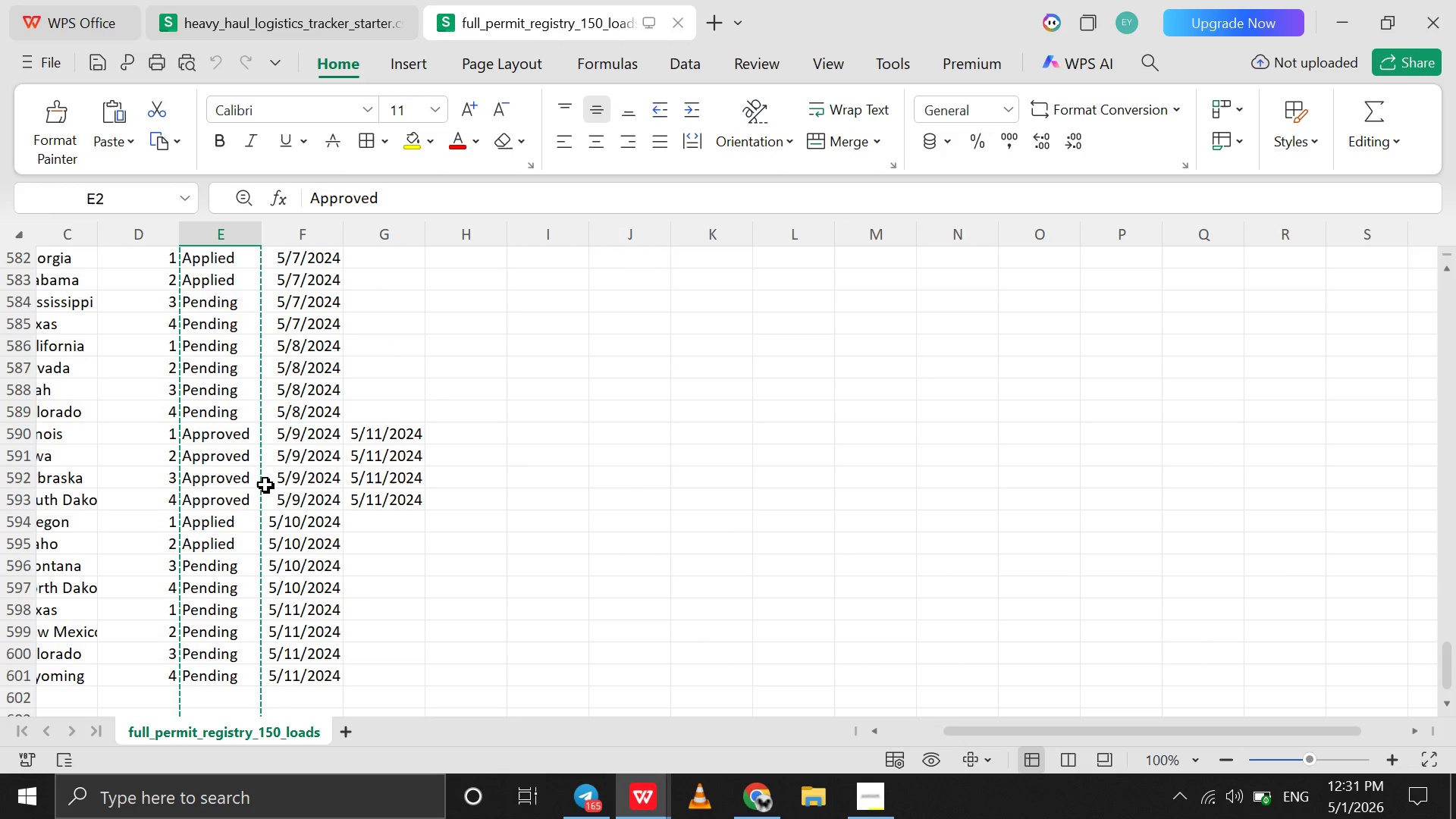 
hold_key(key=ShiftLeft, duration=1.53)
 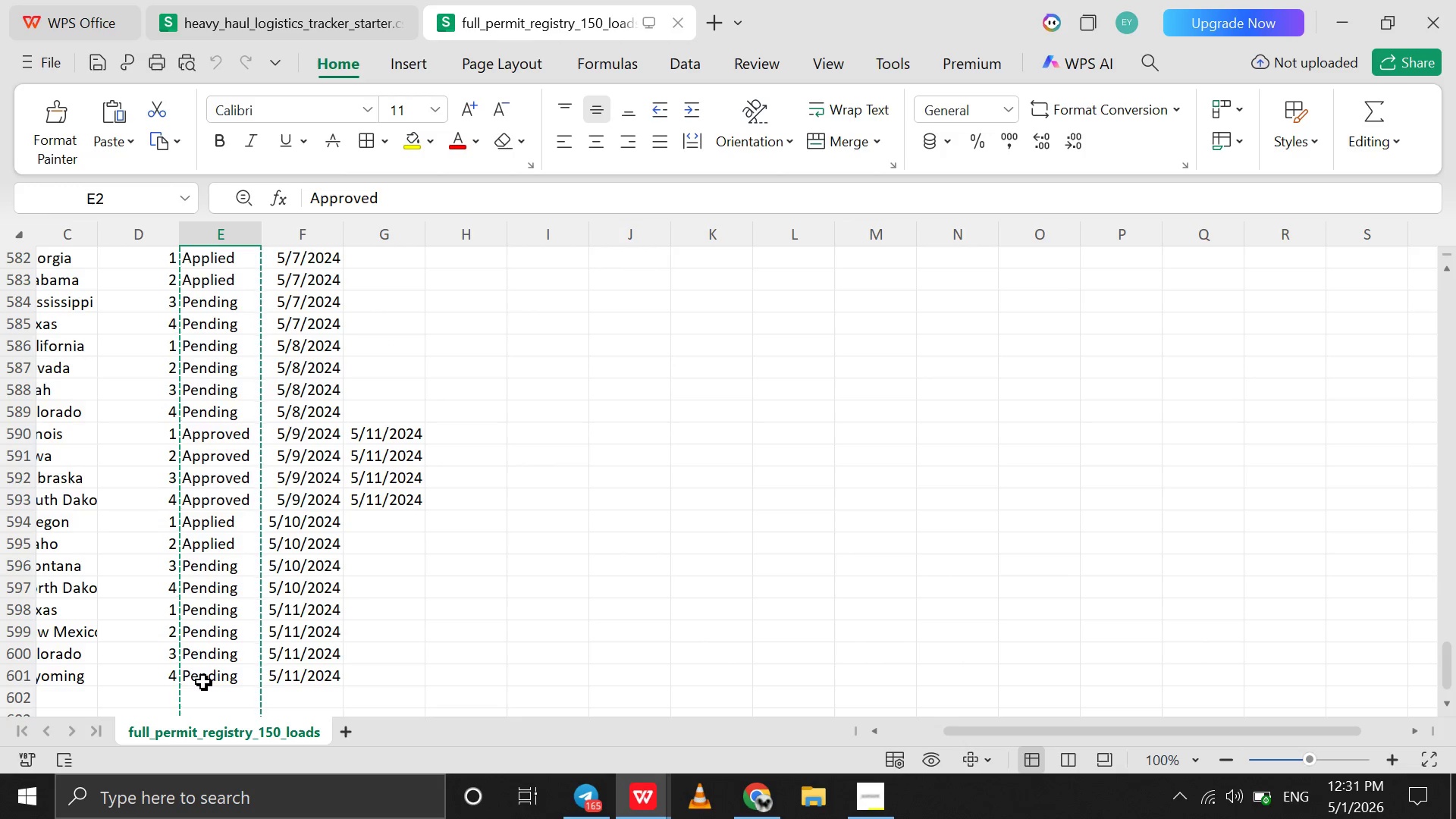 
hold_key(key=ShiftLeft, duration=1.52)
left_click([203, 682])
 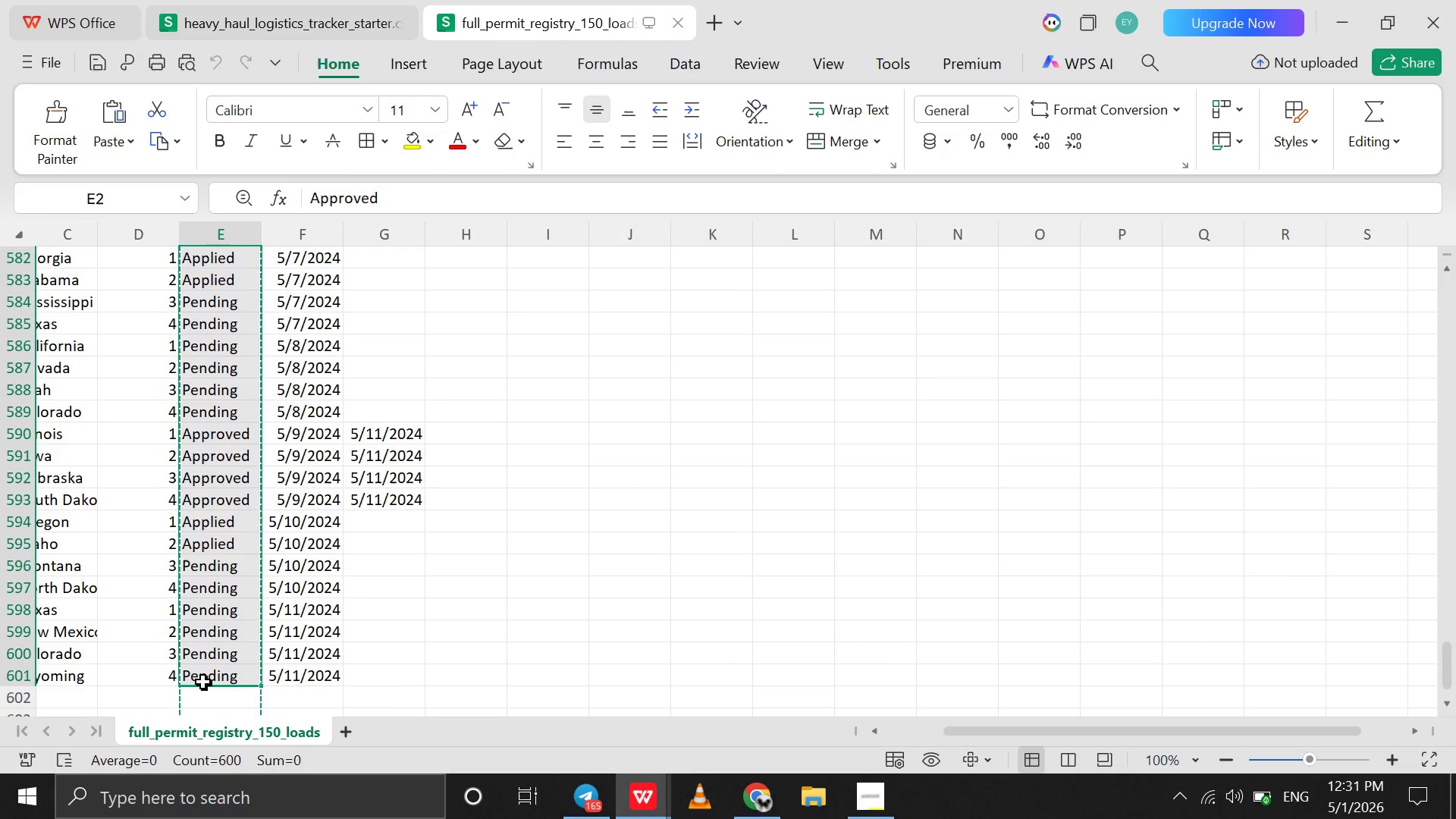 
hold_key(key=ShiftLeft, duration=0.5)
 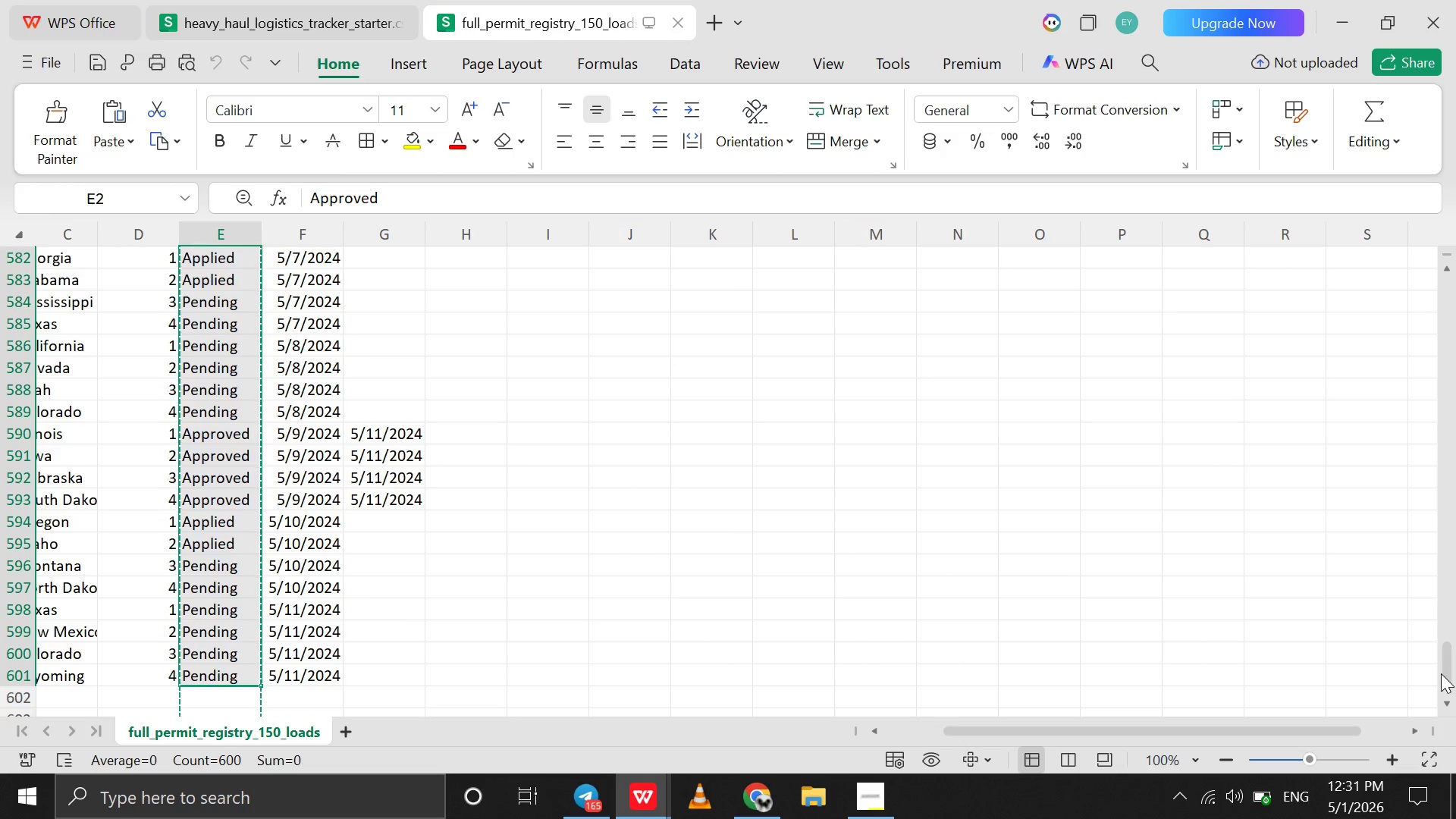 
left_click_drag(start_coordinate=[1450, 673], to_coordinate=[1448, 0])
 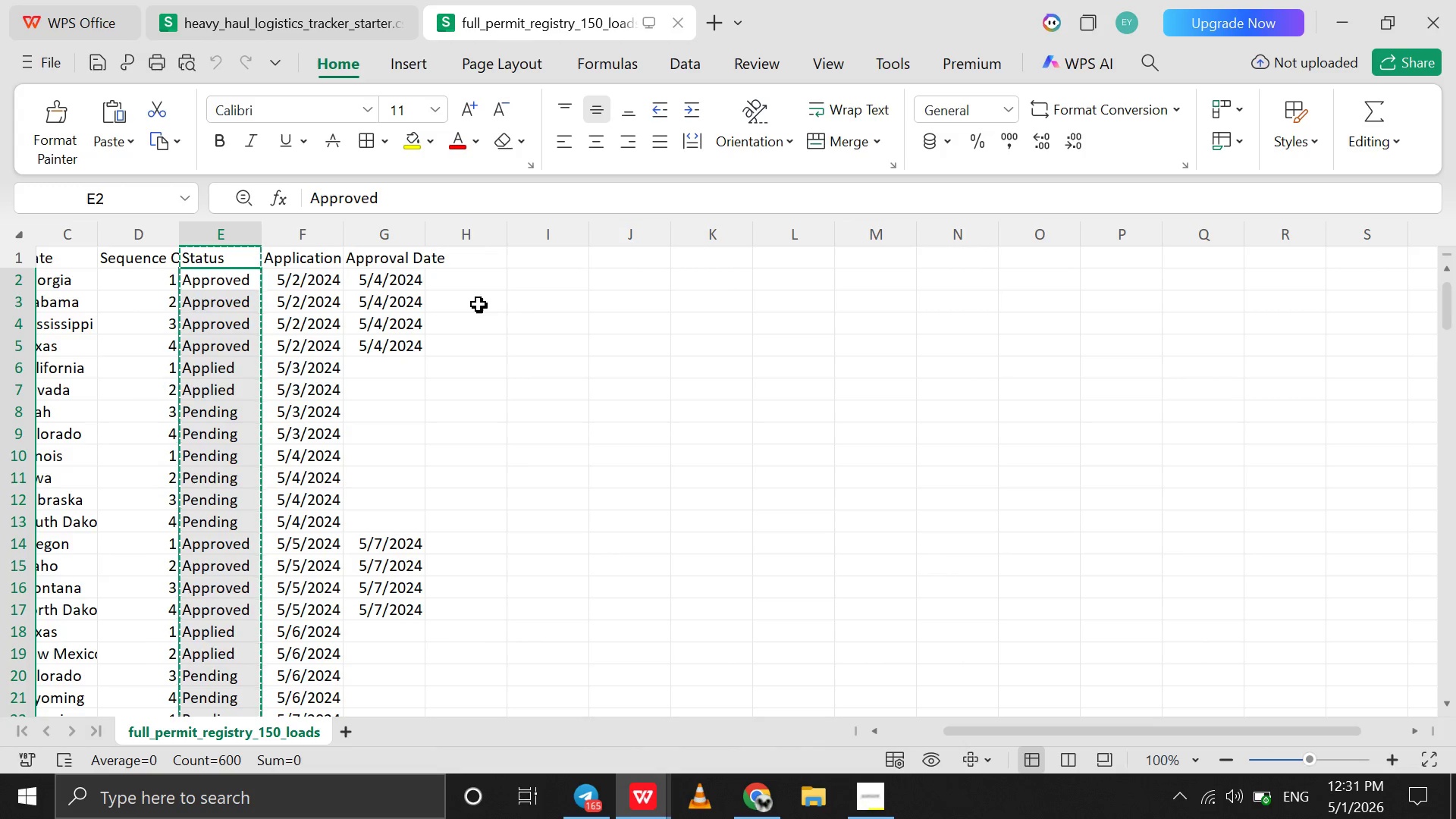 
key(Control+C)
 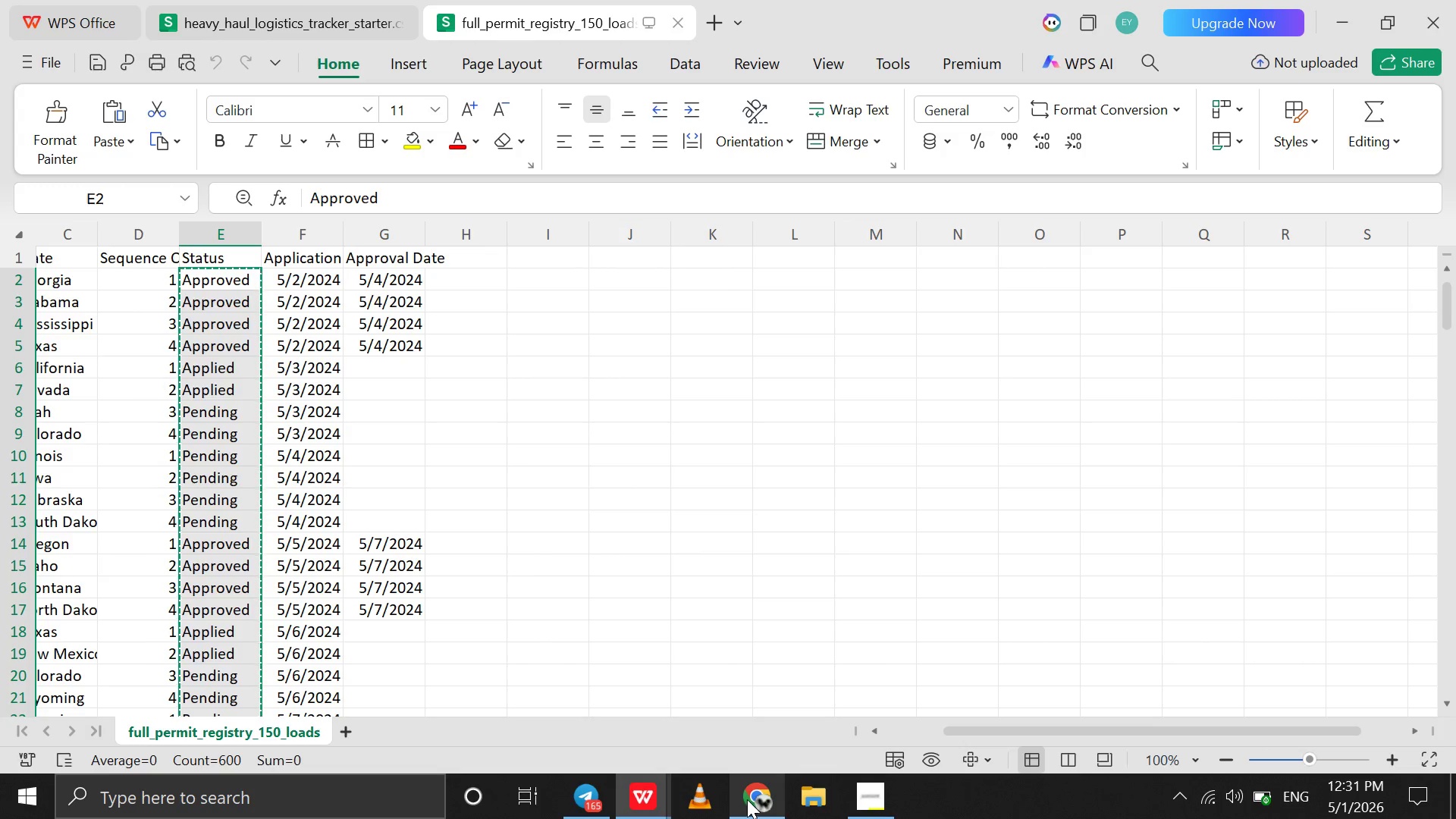 
left_click([747, 799])
 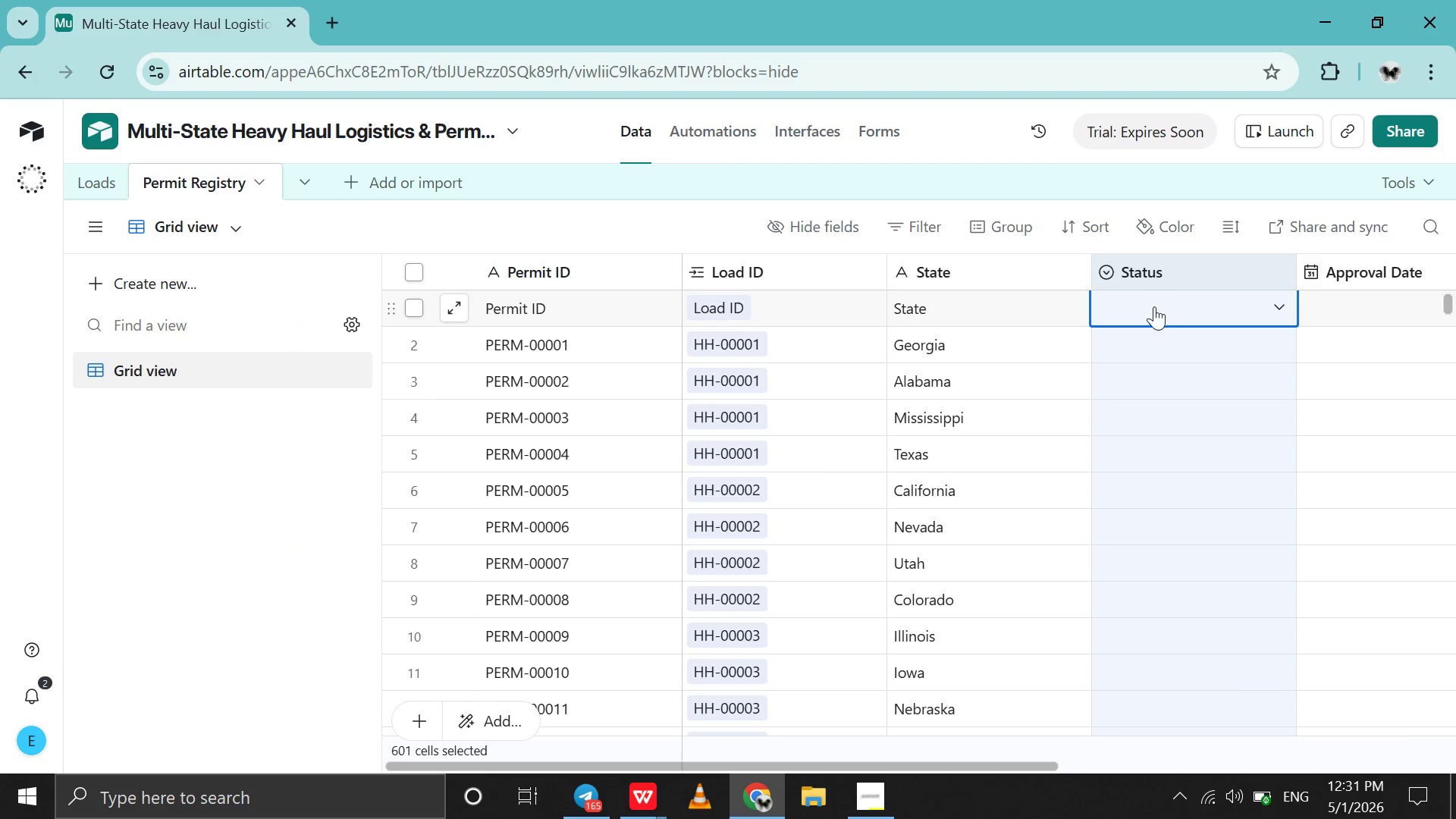 
left_click([1171, 304])
 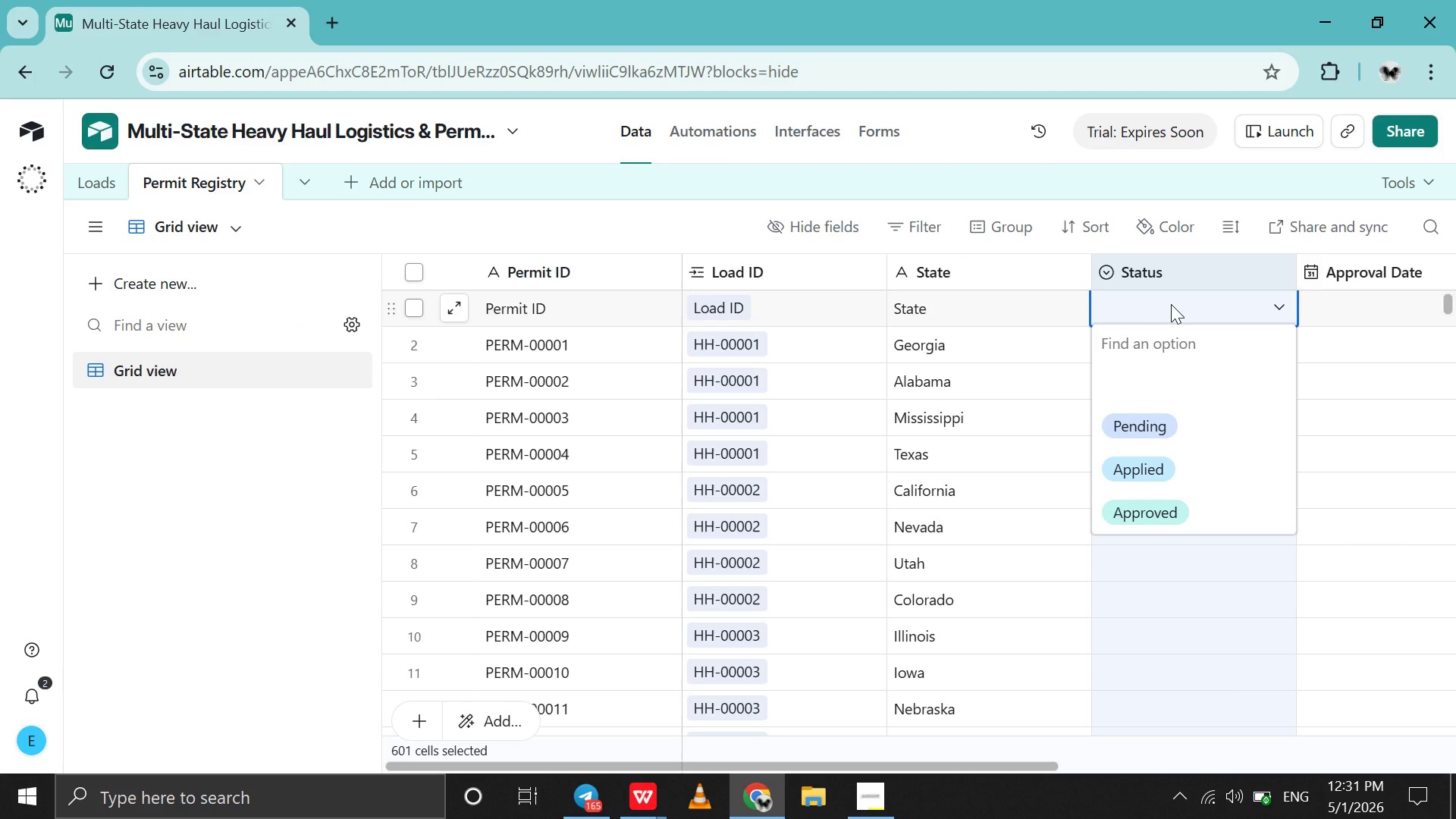 
key(Control+V)
 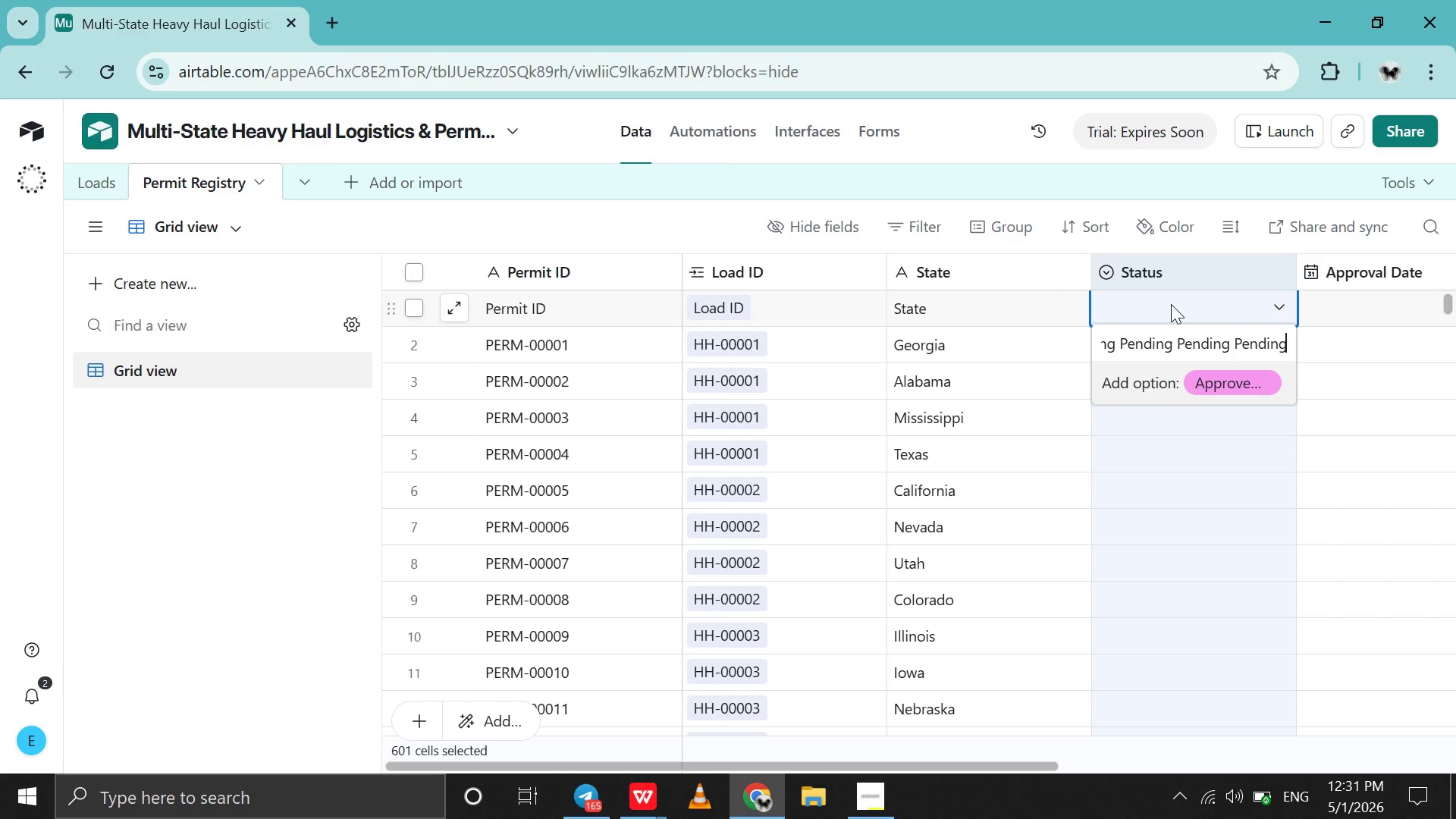 
key(Control+Z)
 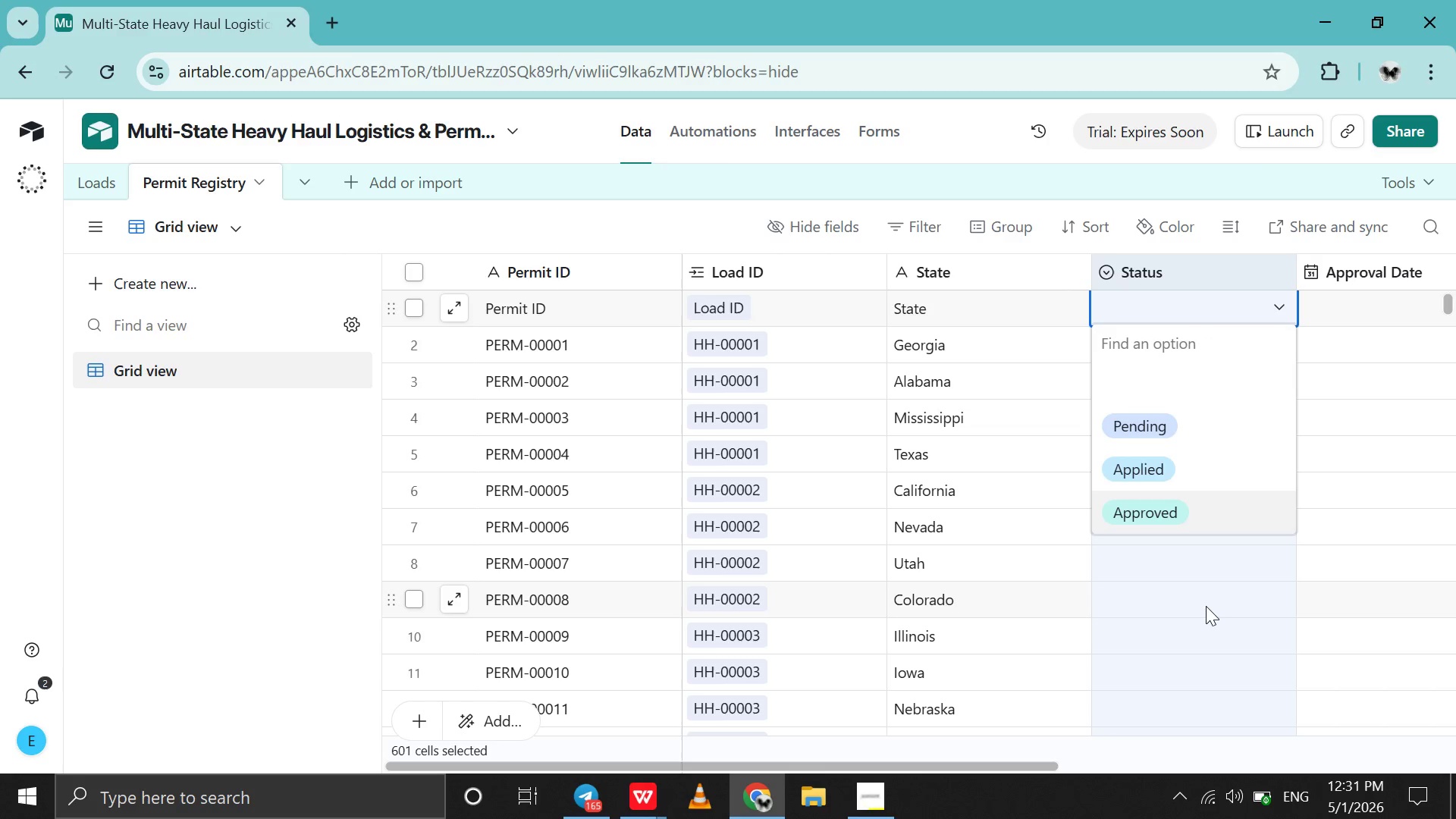 
left_click([1206, 606])
 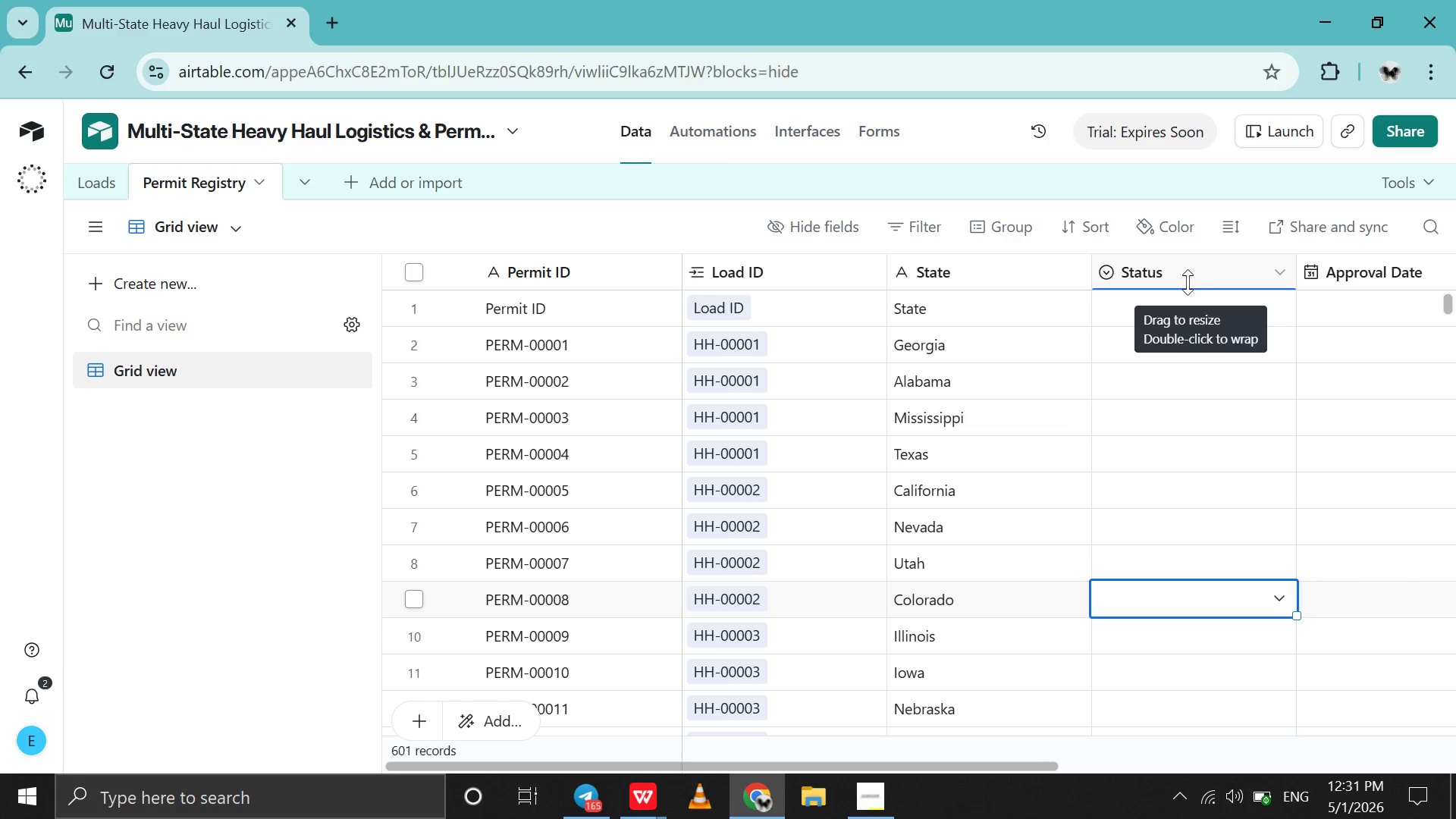 
double_click([1187, 281])
 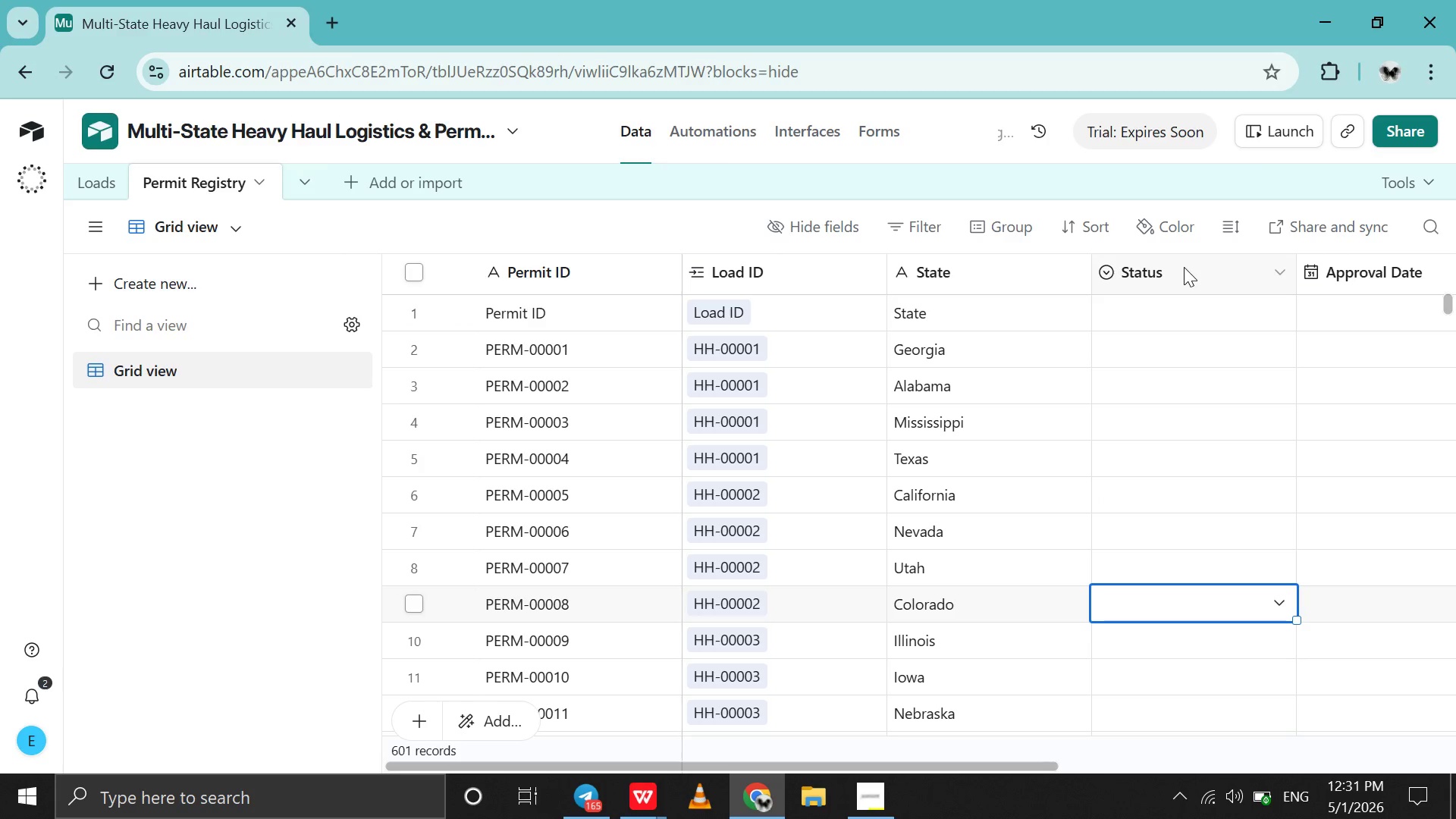 
left_click([1184, 267])
 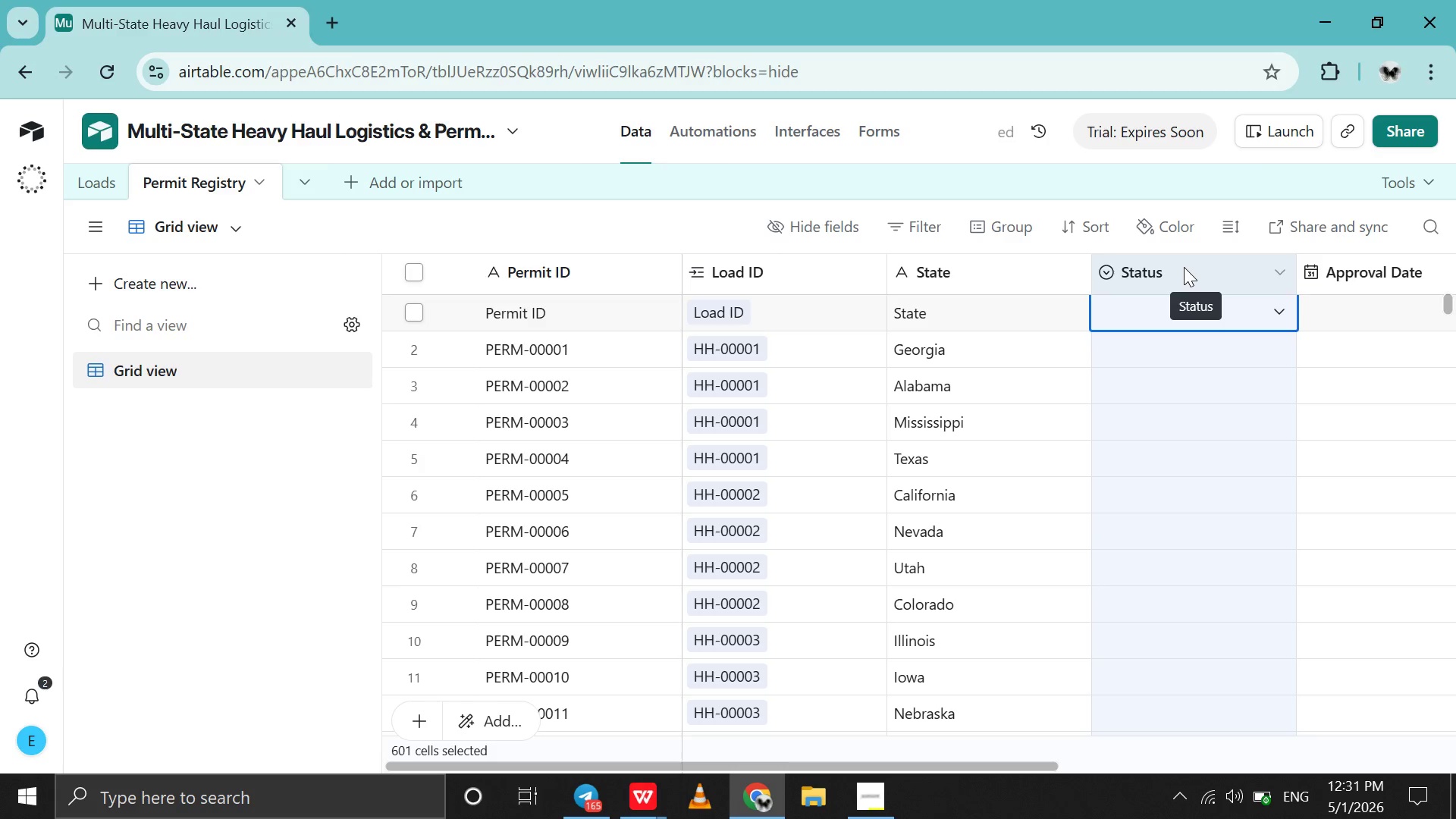 
key(Control+V)
 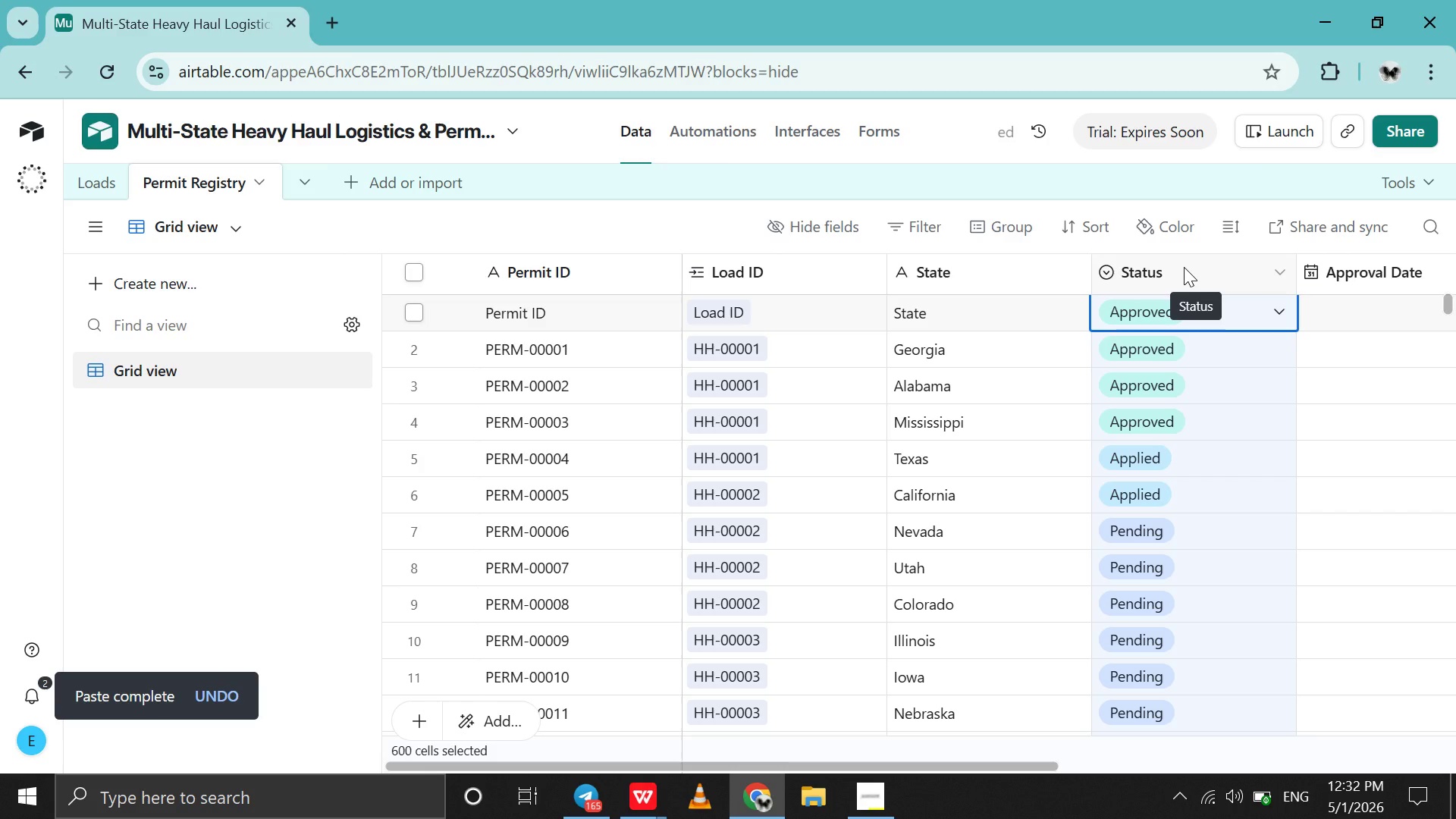 
scroll: coordinate [1151, 573], scroll_direction: down, amount: 606.0
 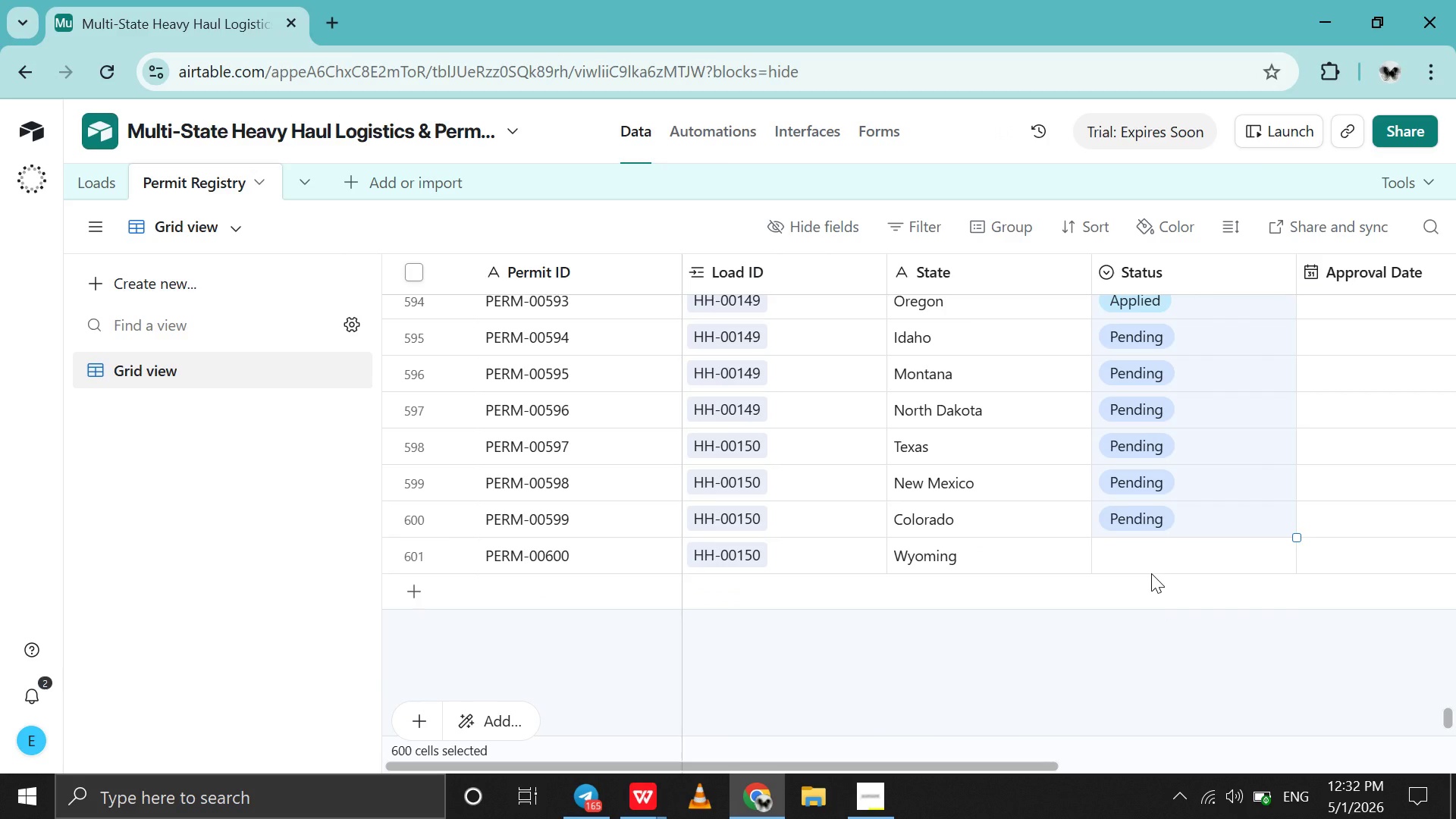 
scroll: coordinate [1151, 576], scroll_direction: up, amount: 740.0
 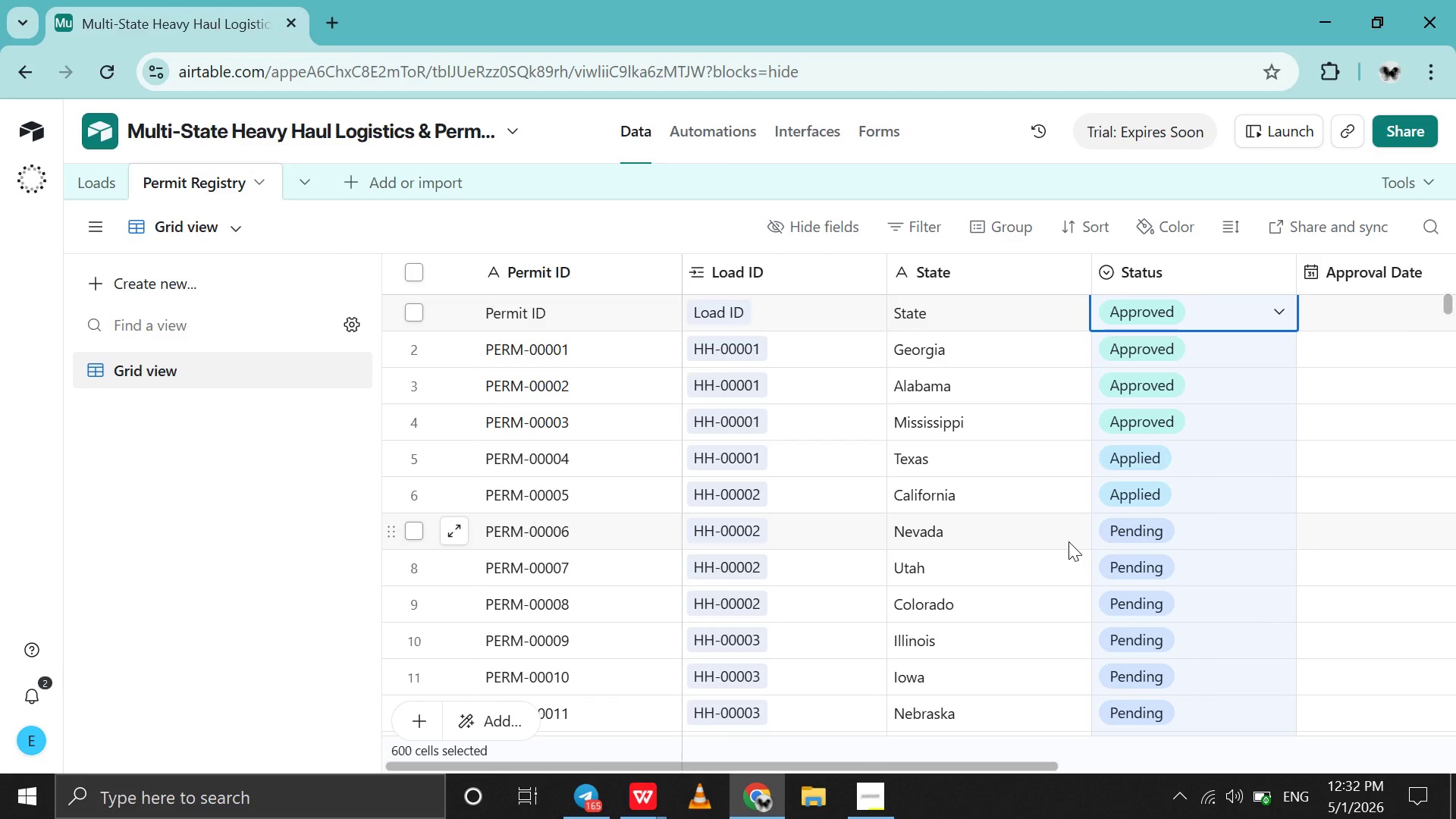 
key(Control+Z)
 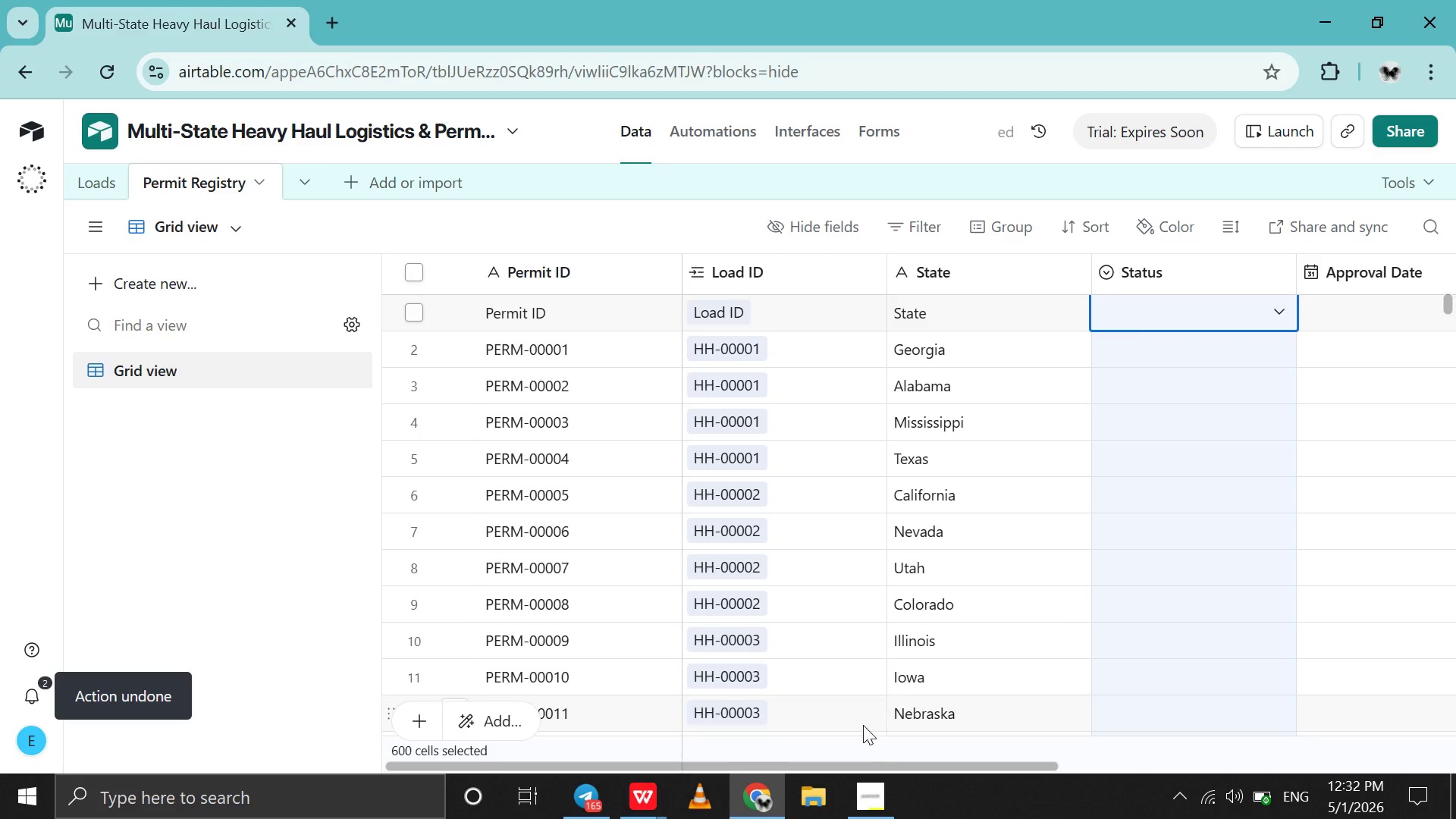 
left_click([876, 796])